 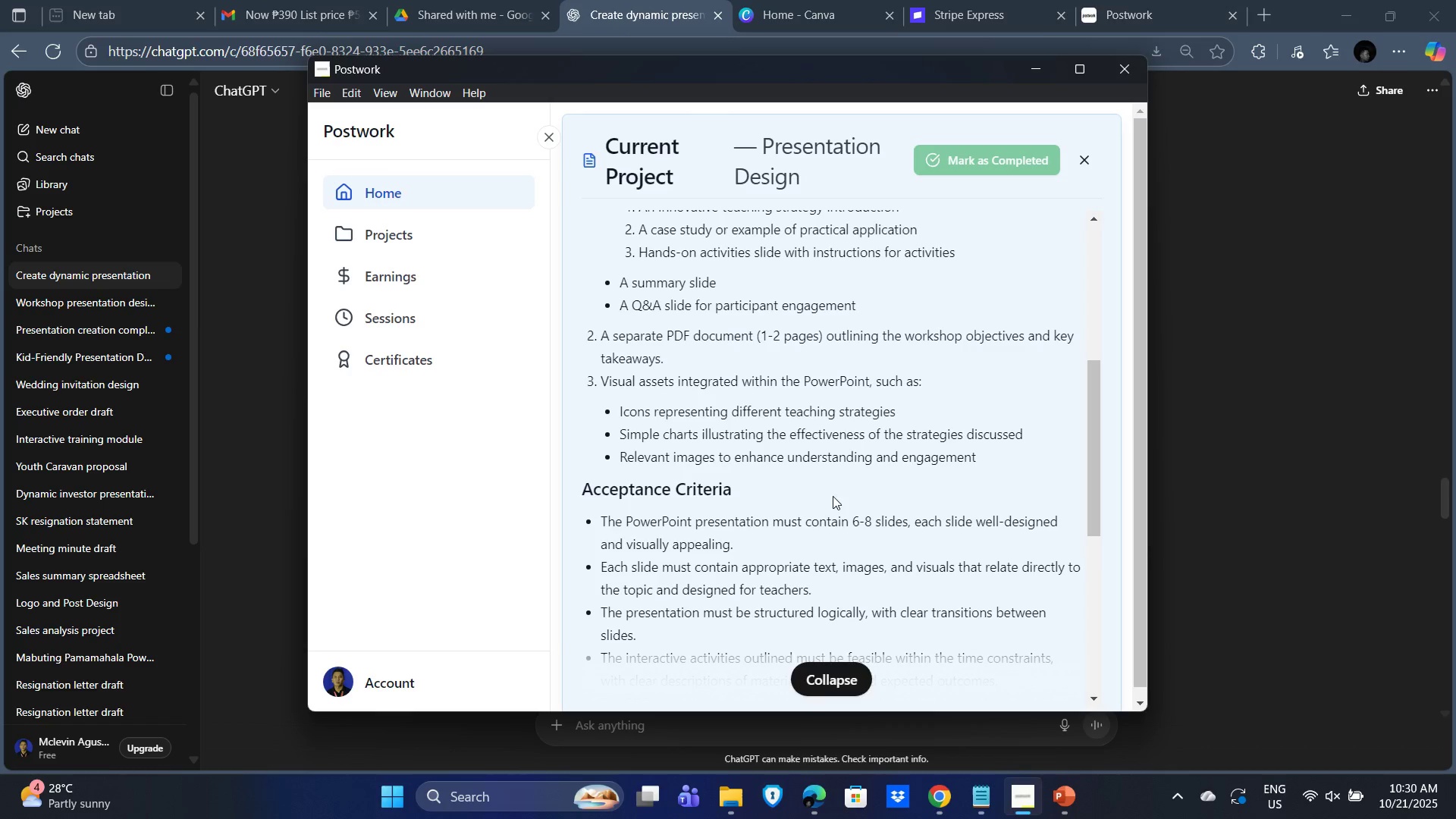 
key(Alt+Tab)
 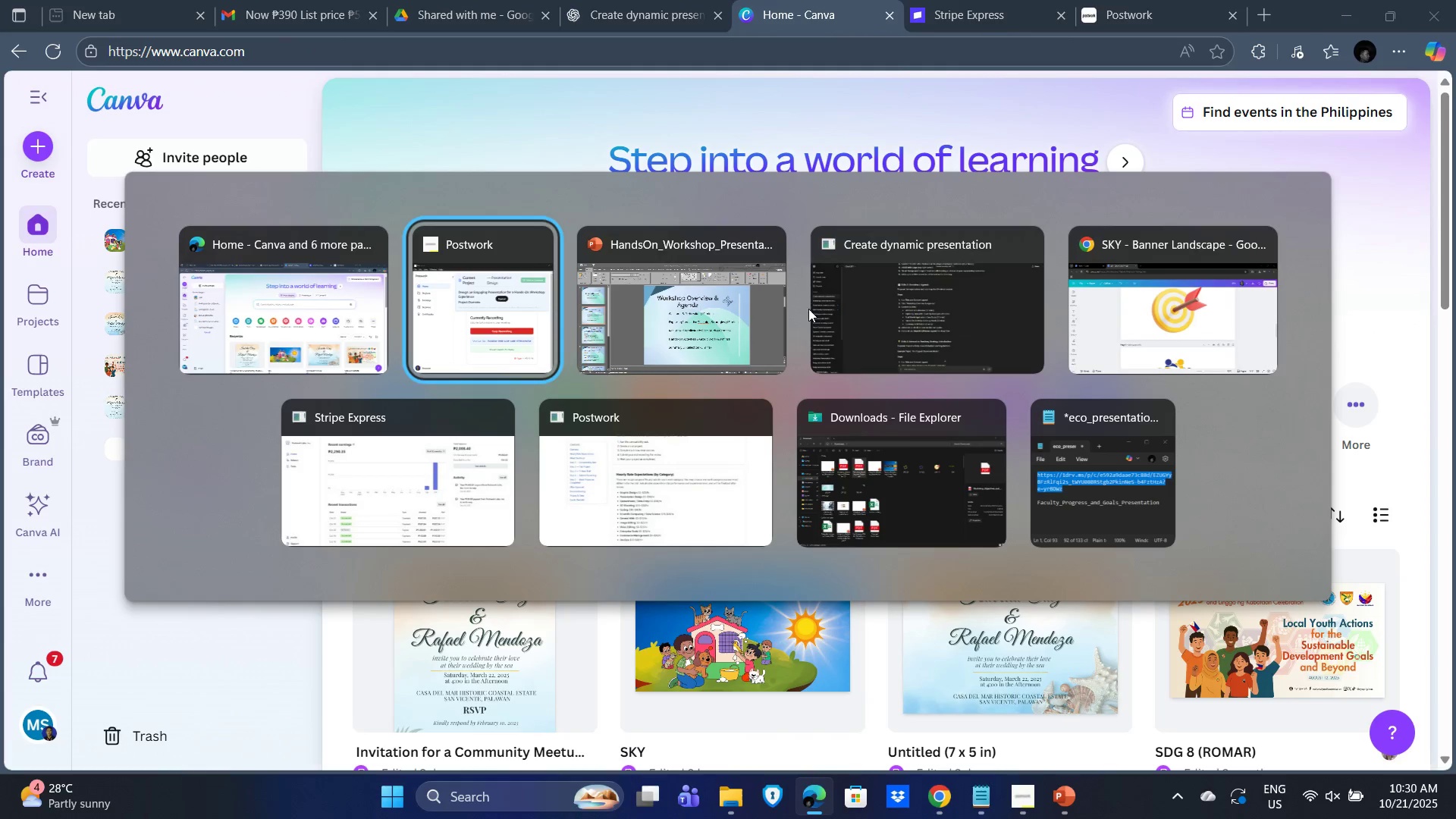 
left_click([824, 308])
 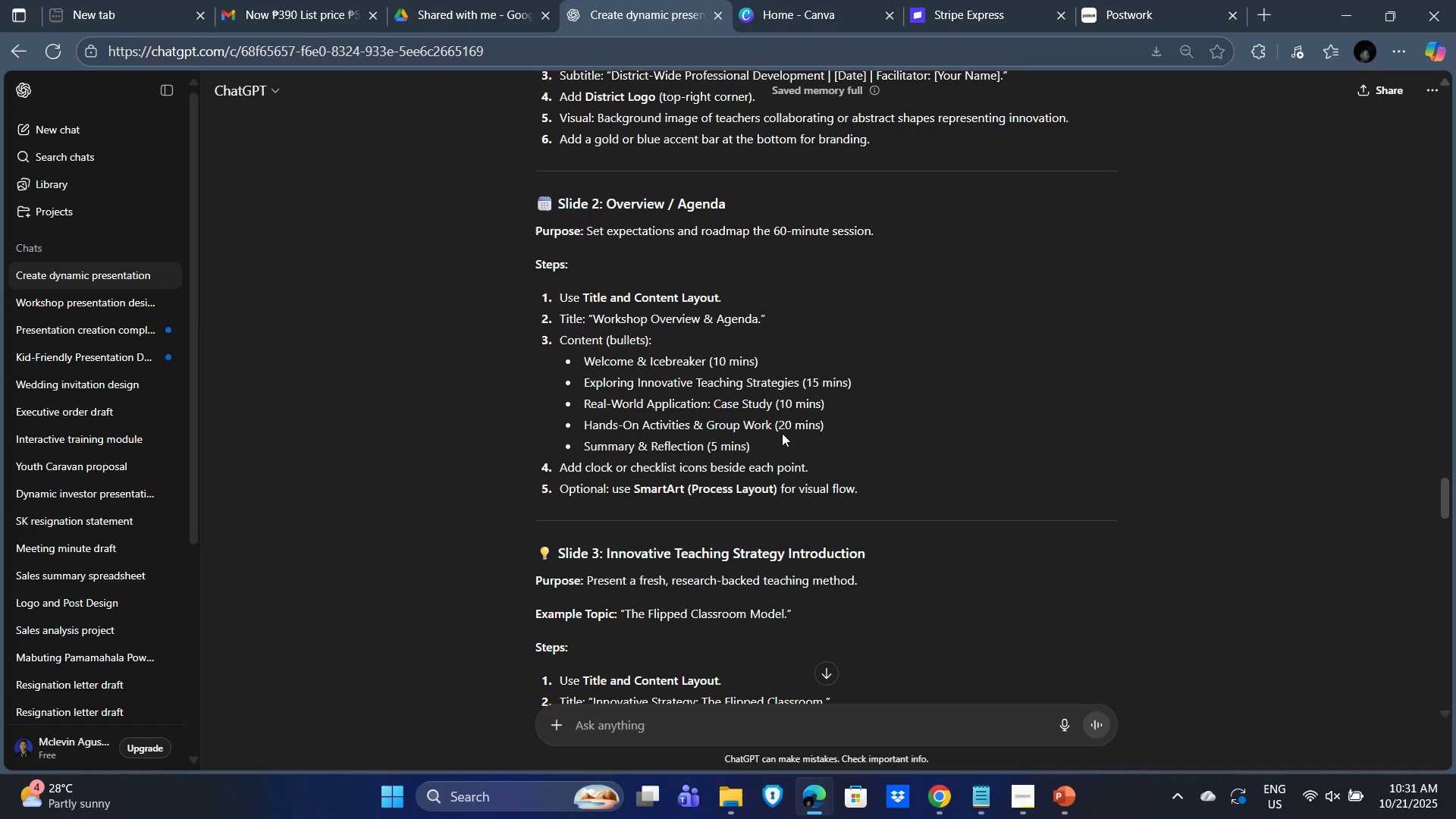 
wait(6.56)
 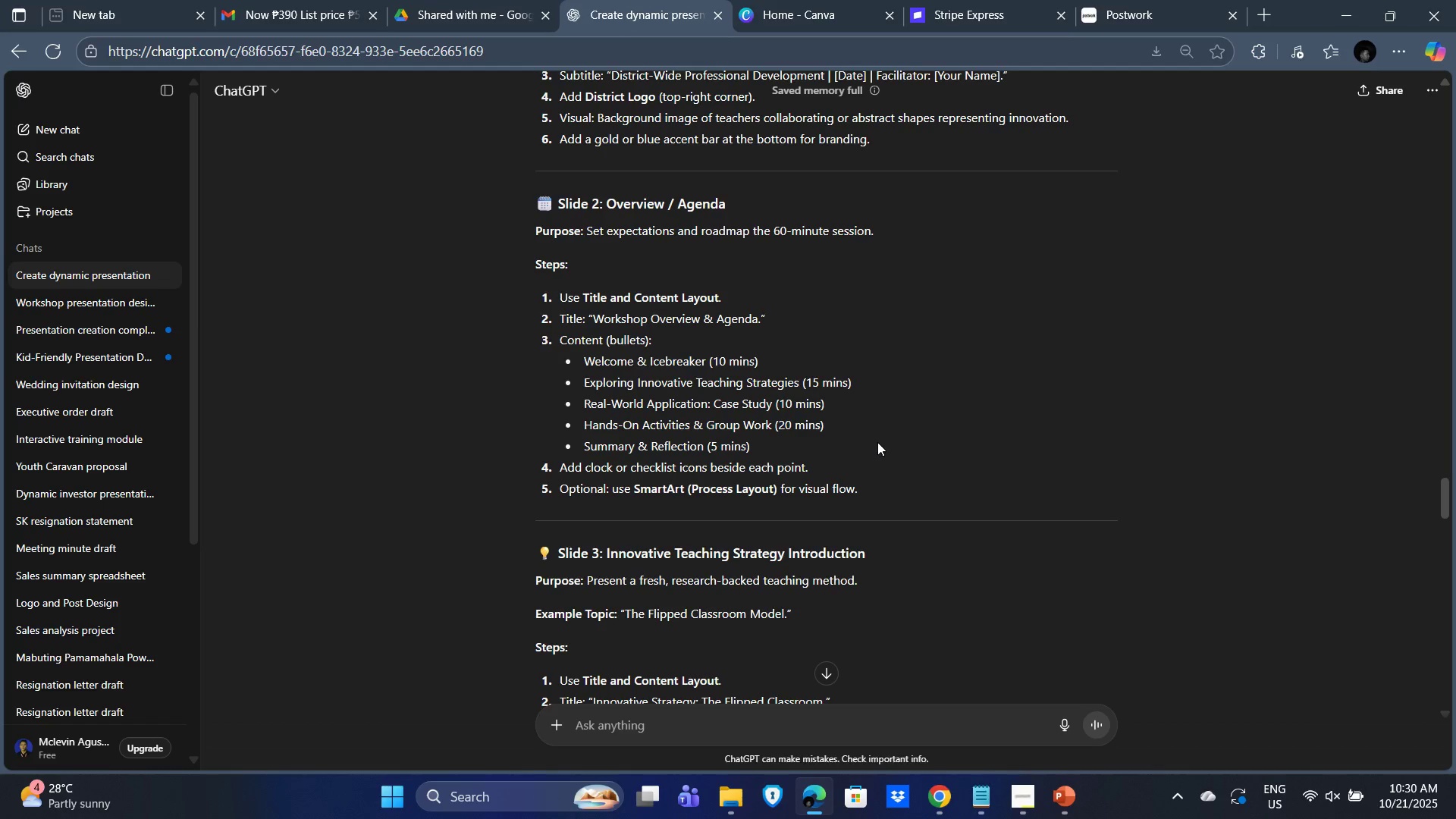 
key(Alt+AltLeft)
 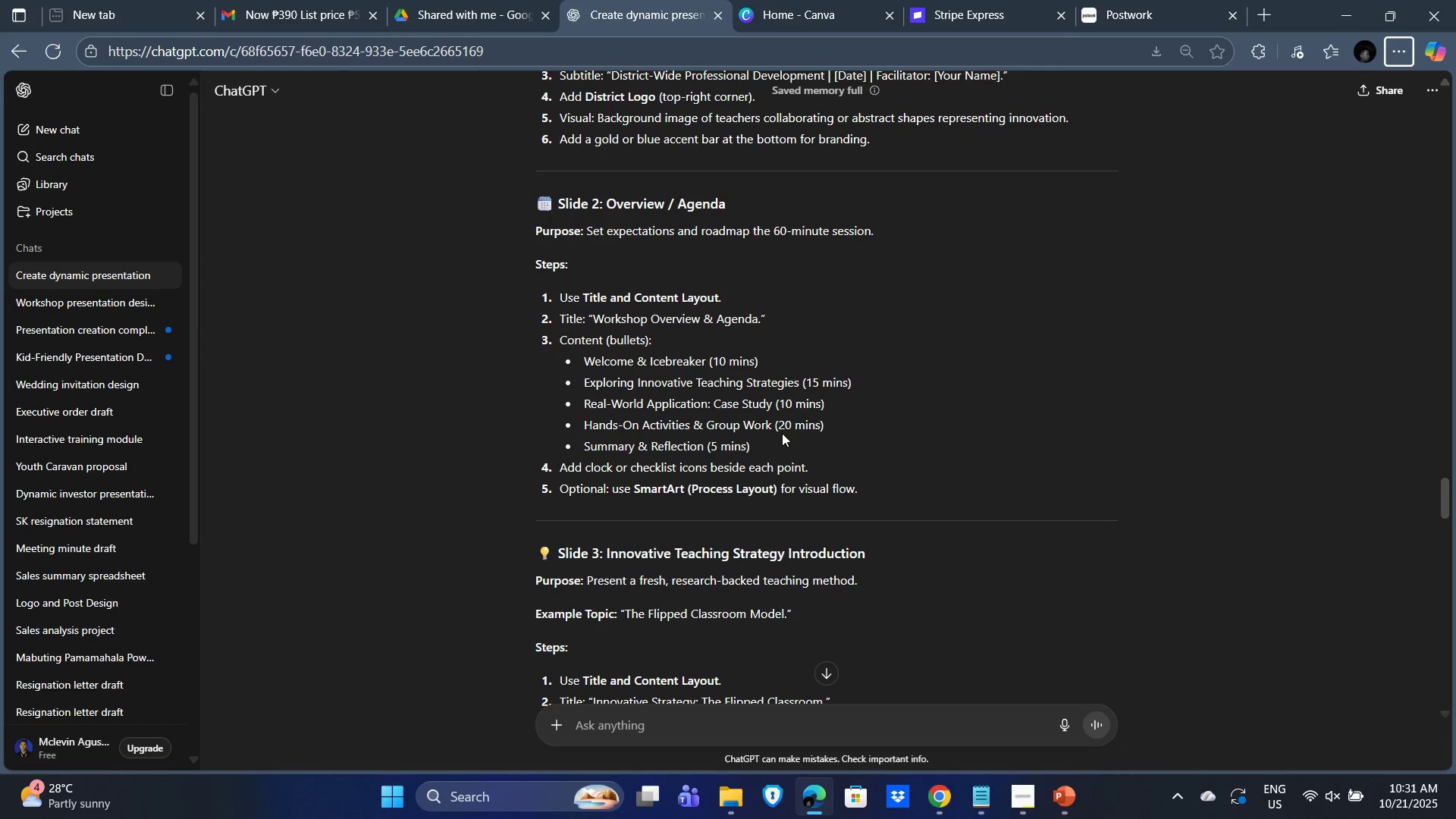 
key(Tab)
 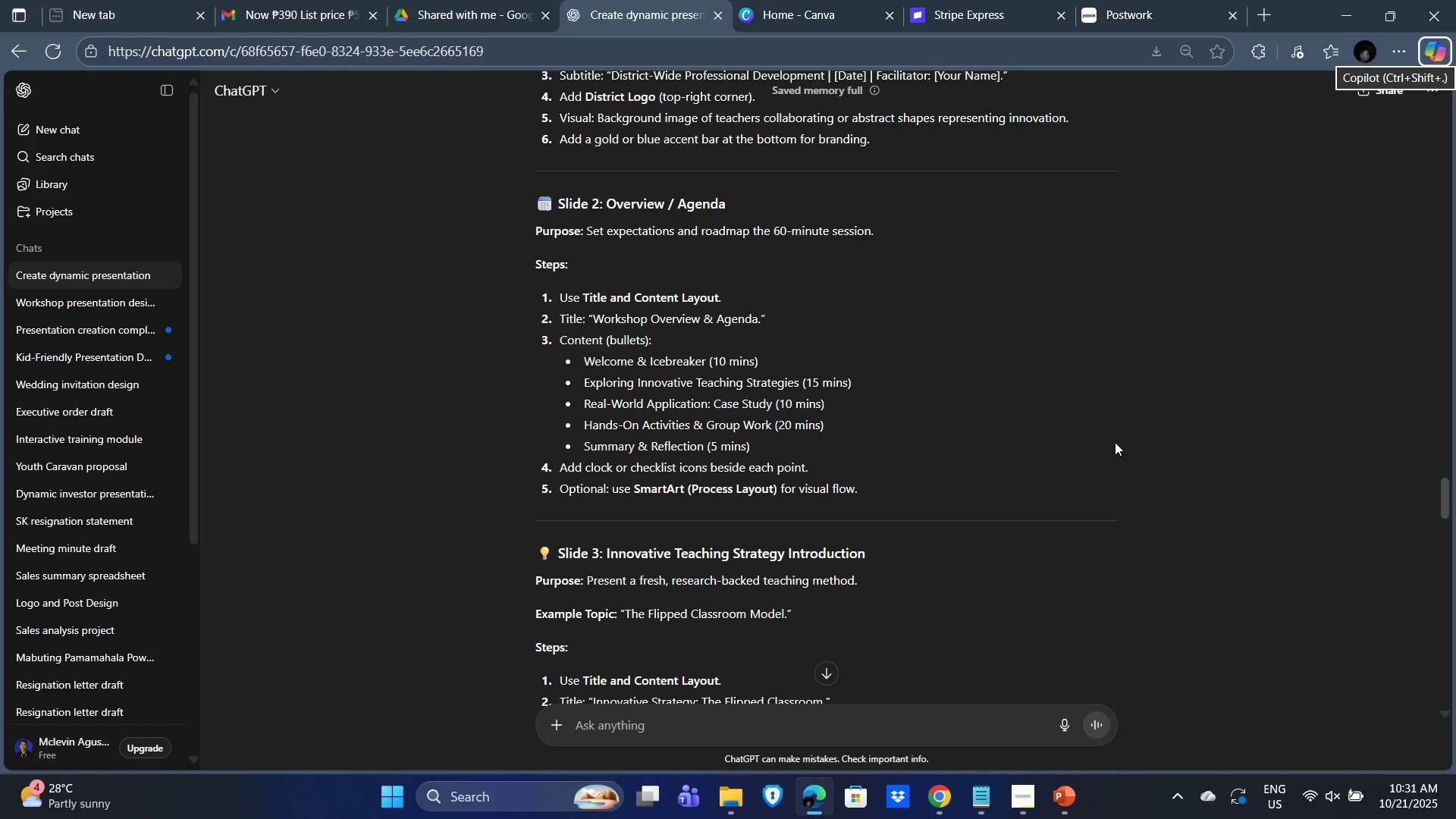 
left_click_drag(start_coordinate=[1106, 430], to_coordinate=[1100, 438])
 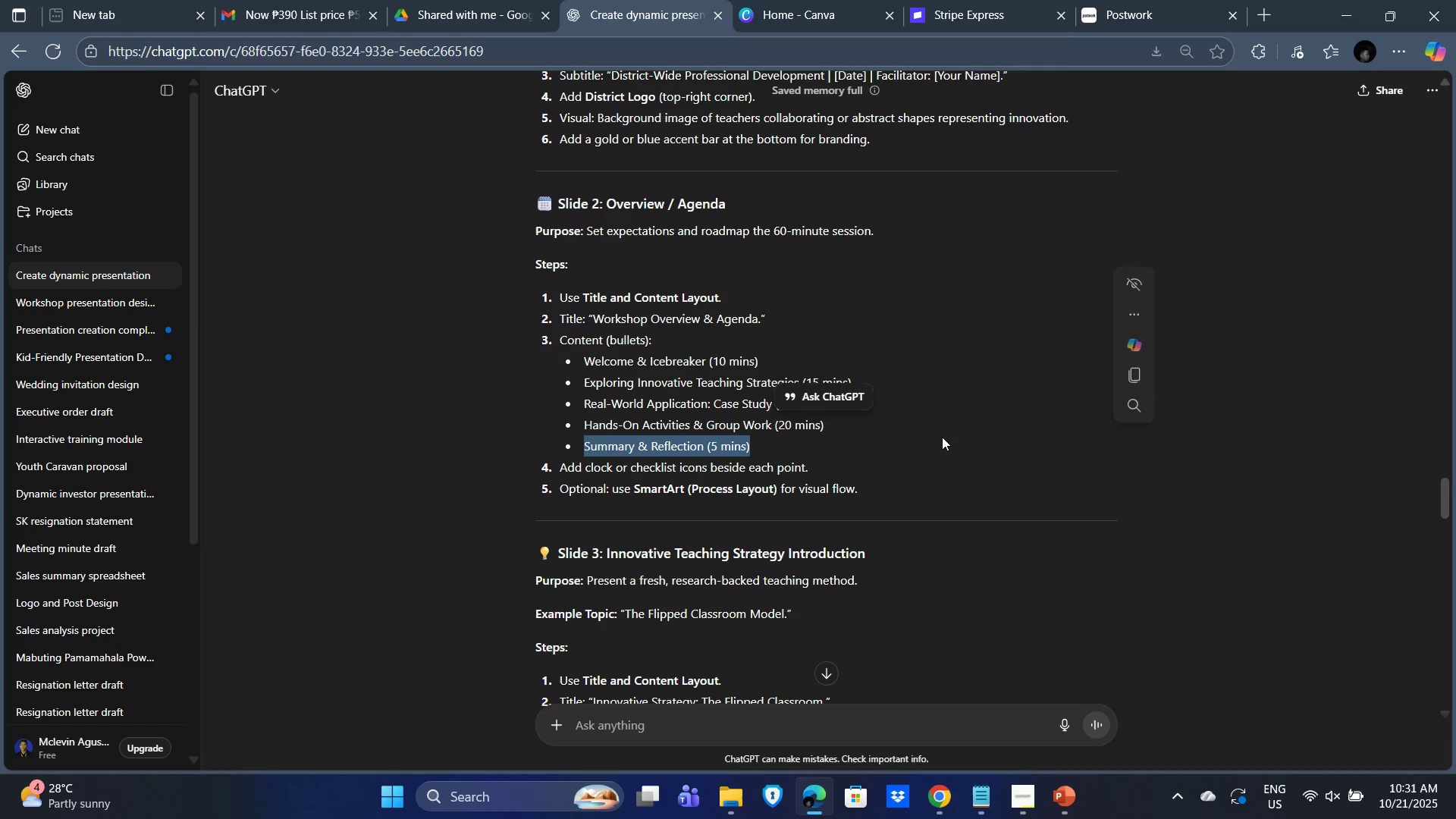 
left_click([941, 437])
 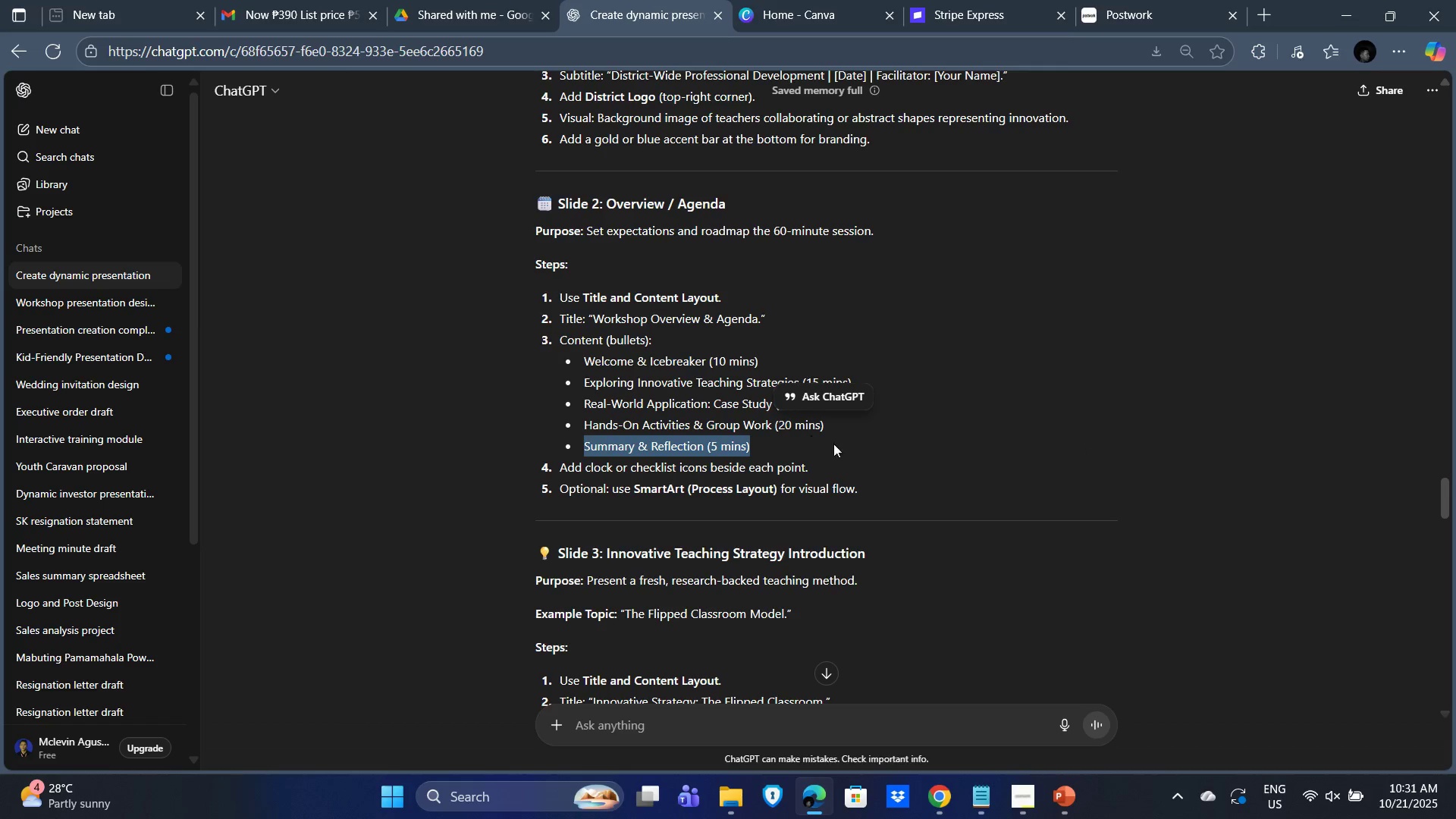 
left_click_drag(start_coordinate=[915, 452], to_coordinate=[911, 456])
 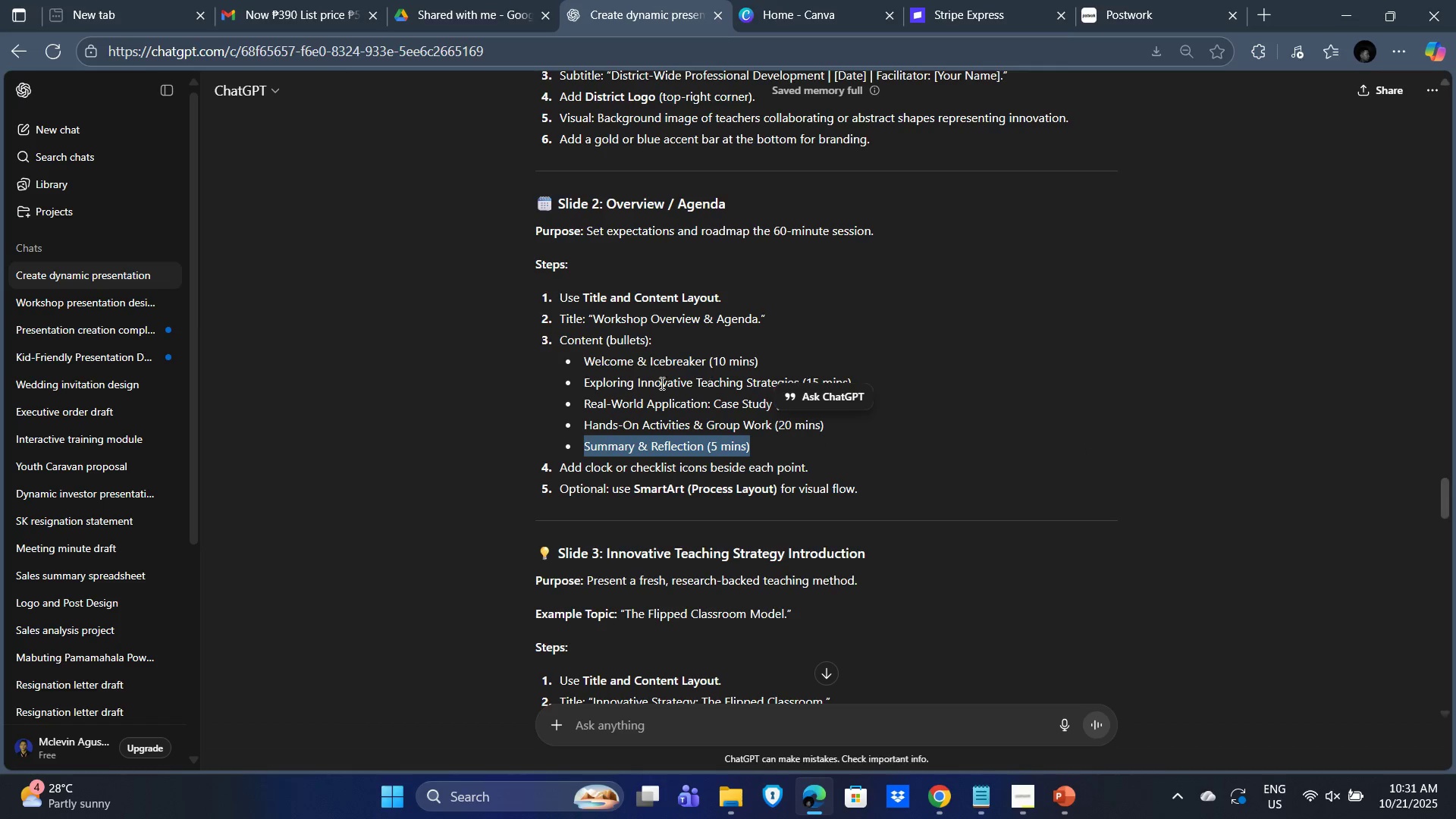 
left_click([655, 383])
 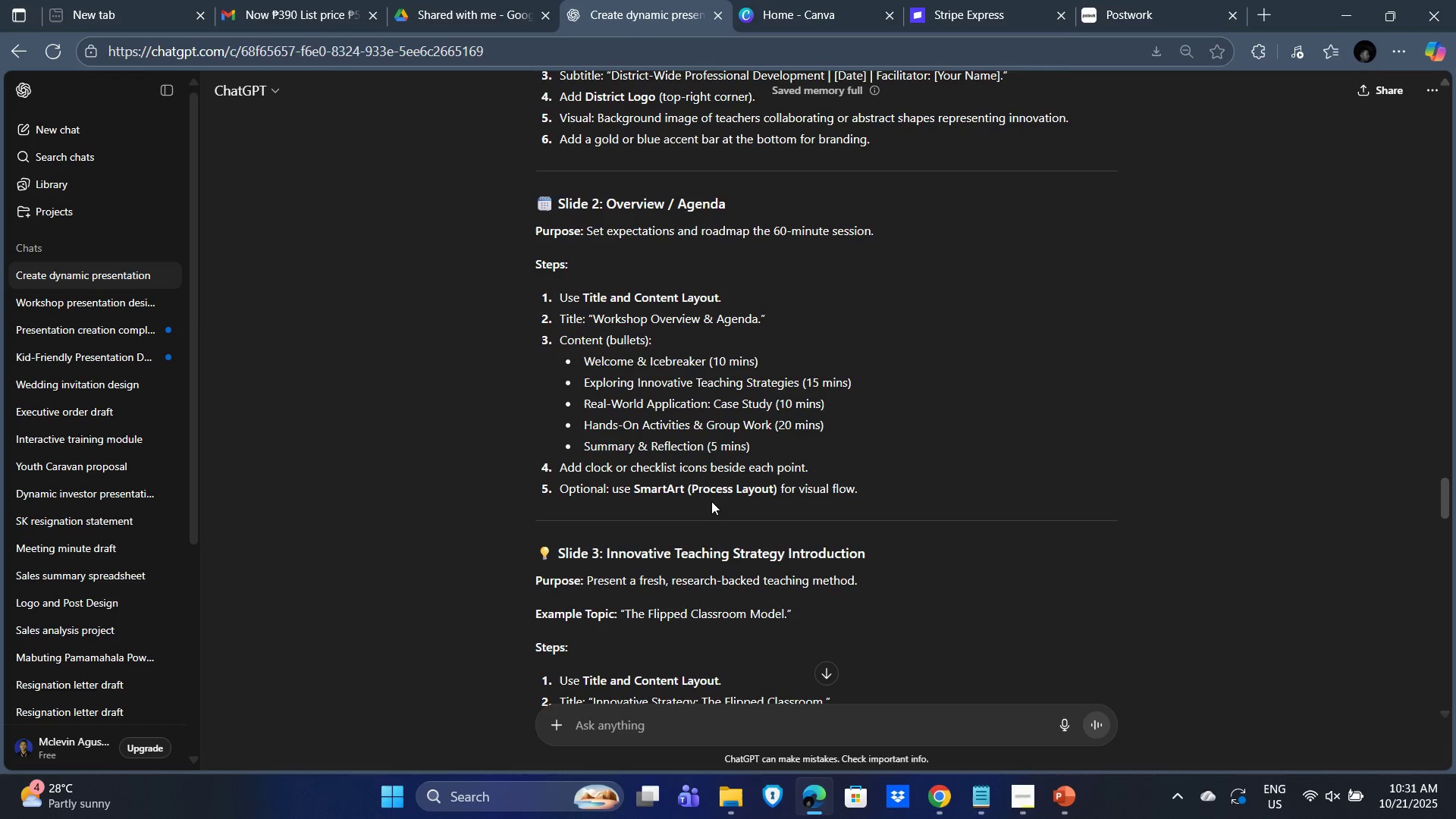 
wait(6.87)
 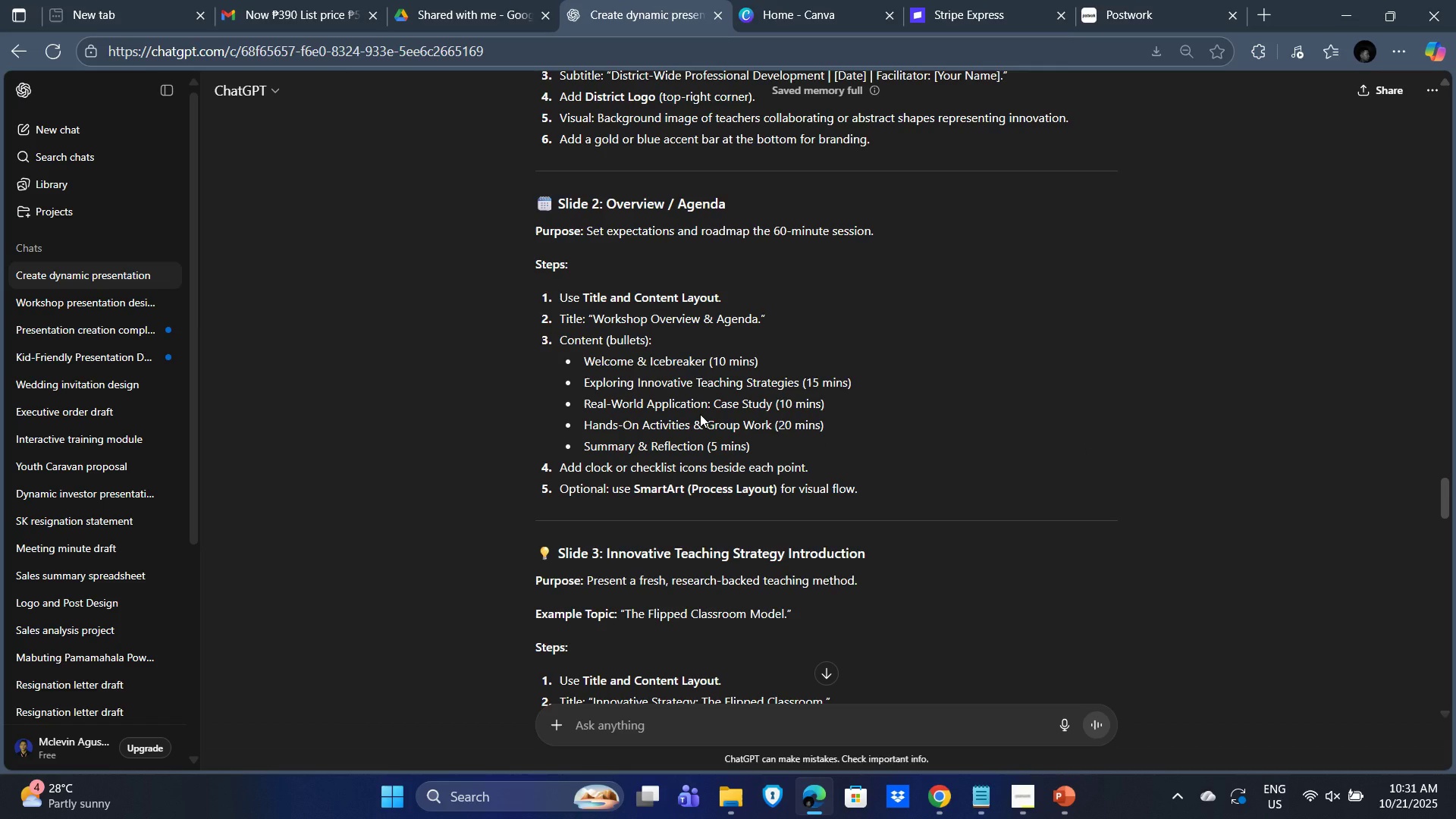 
key(Alt+Tab)
 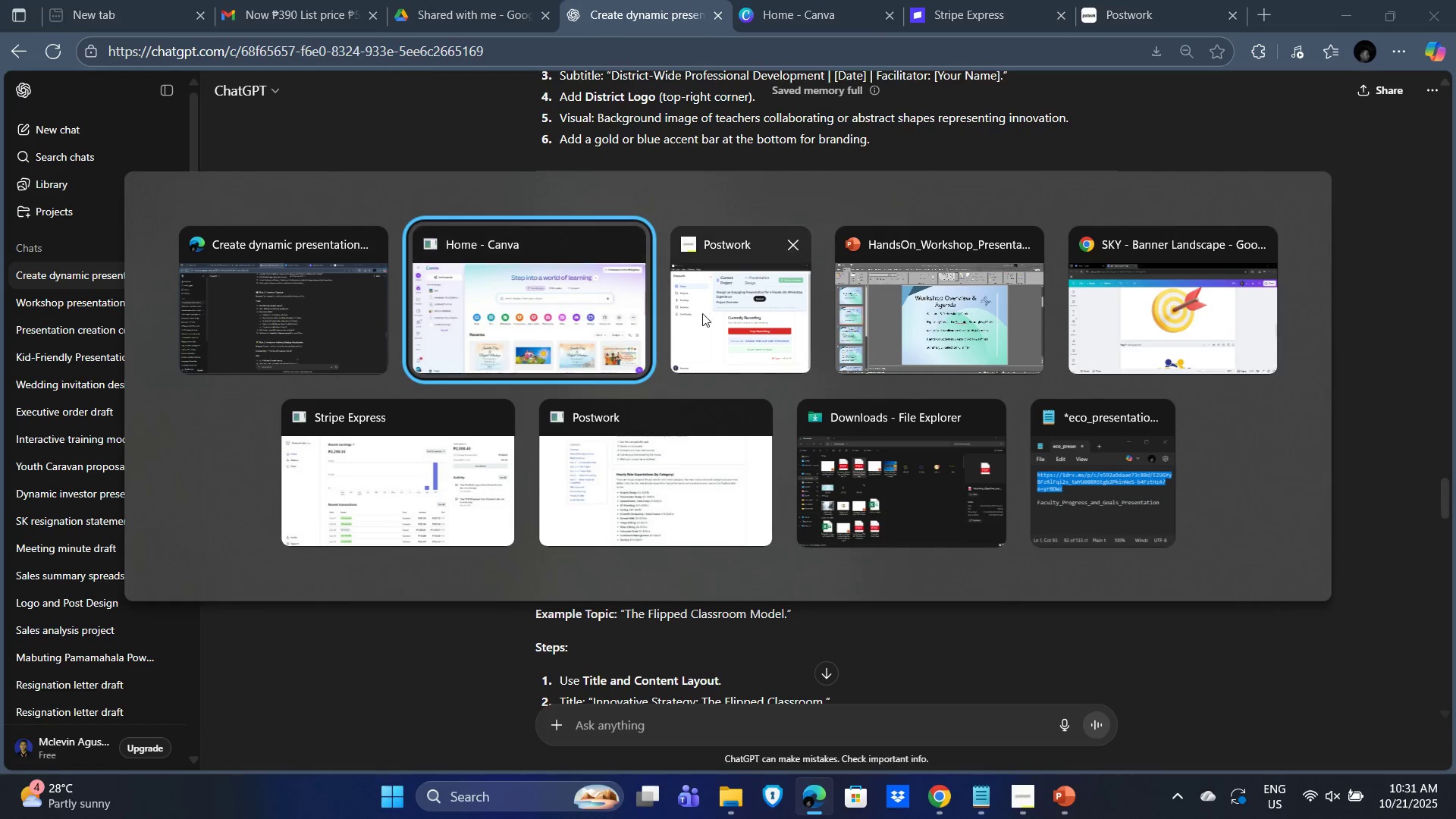 
left_click([748, 313])